 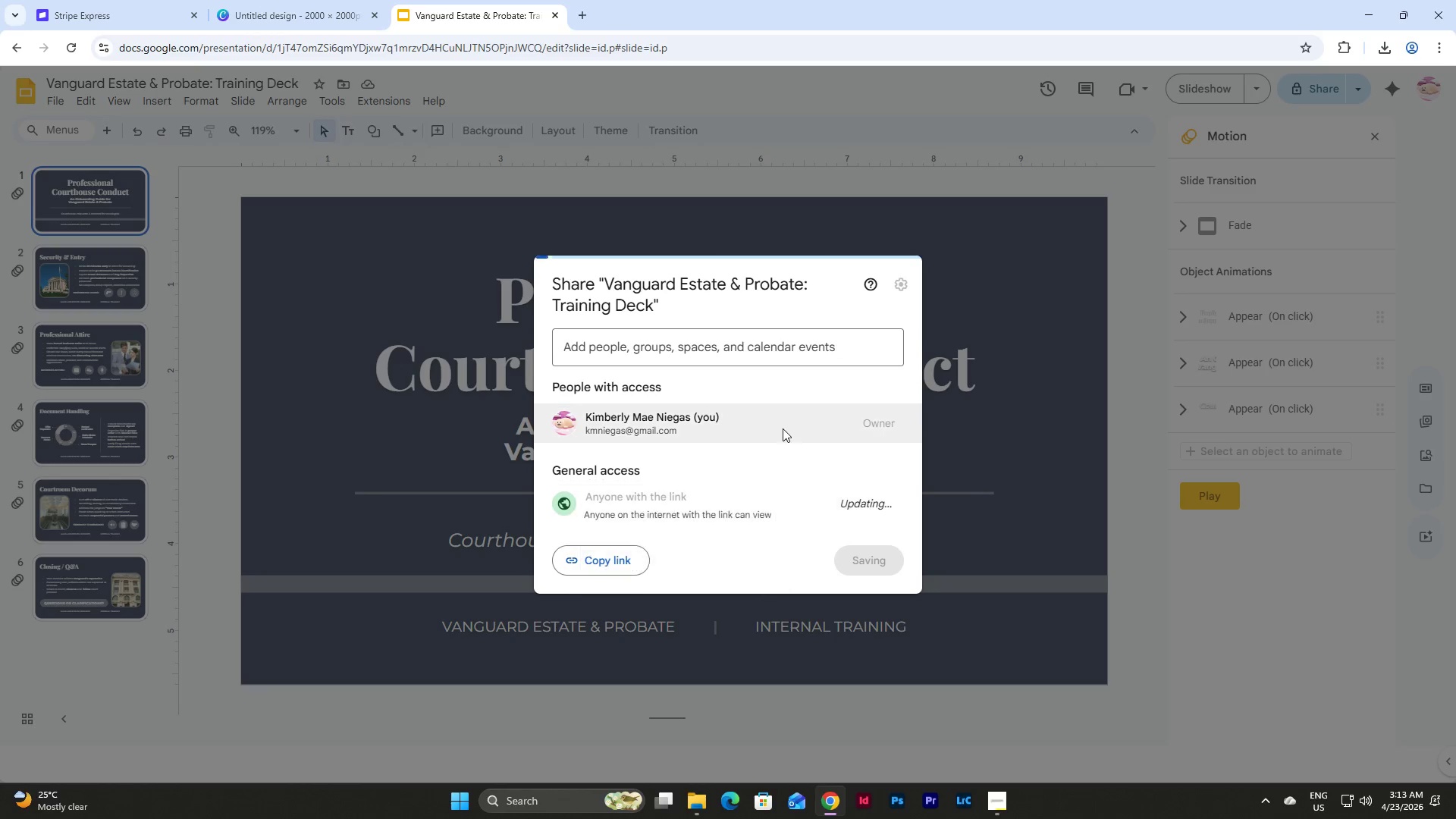 
mouse_move([799, 500])
 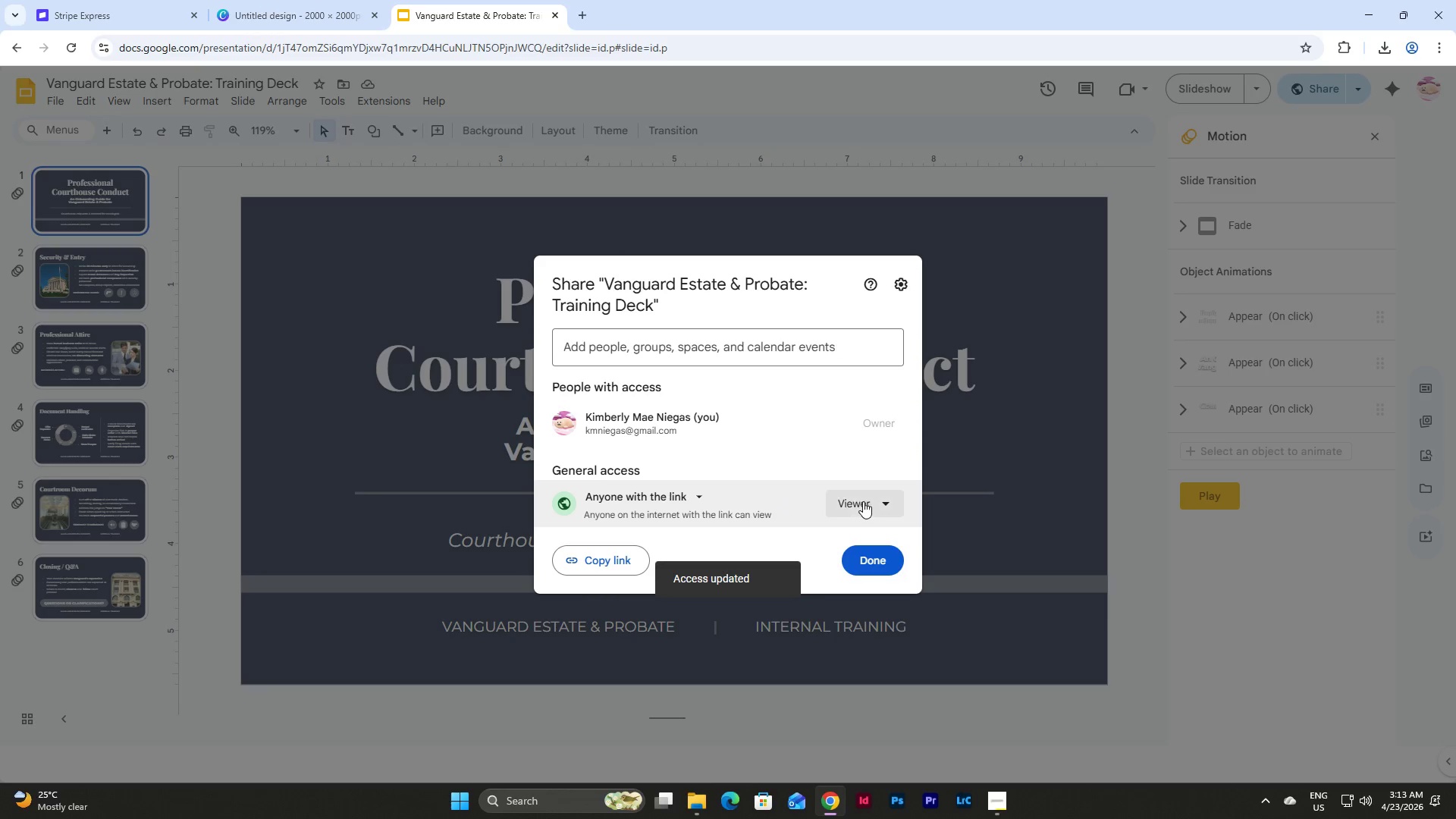 
left_click([863, 501])
 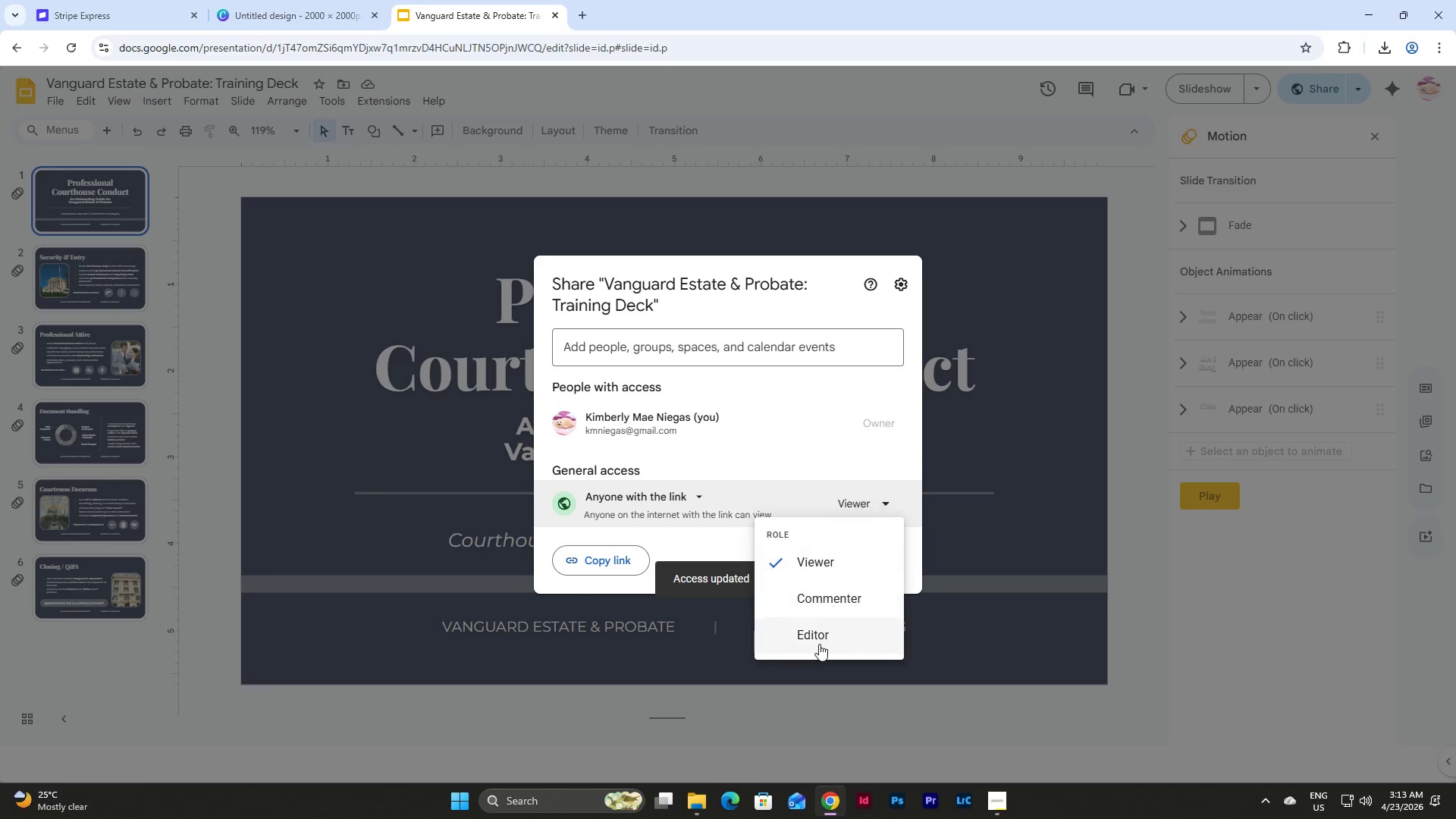 
left_click([818, 645])
 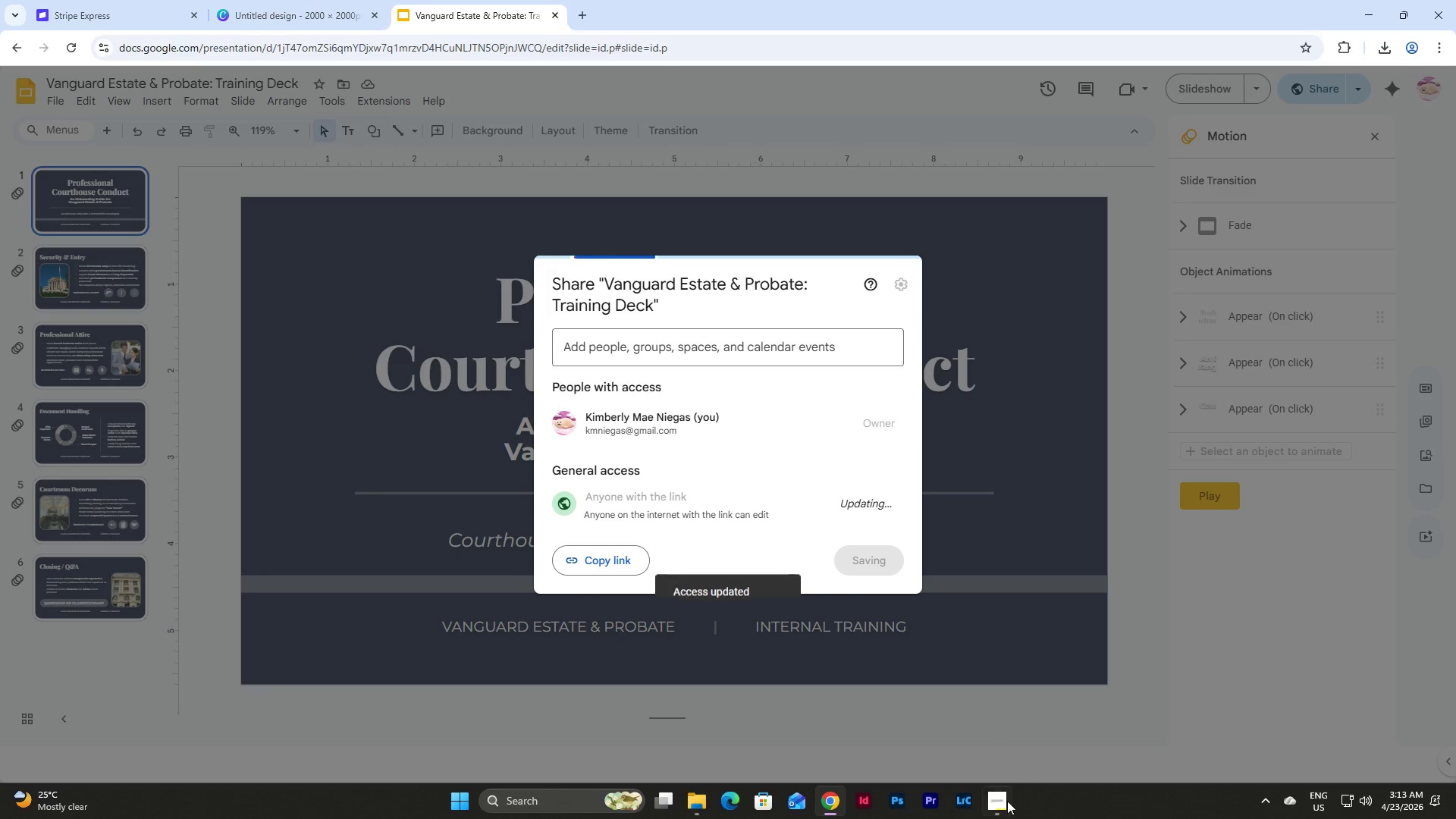 
left_click([1003, 805])